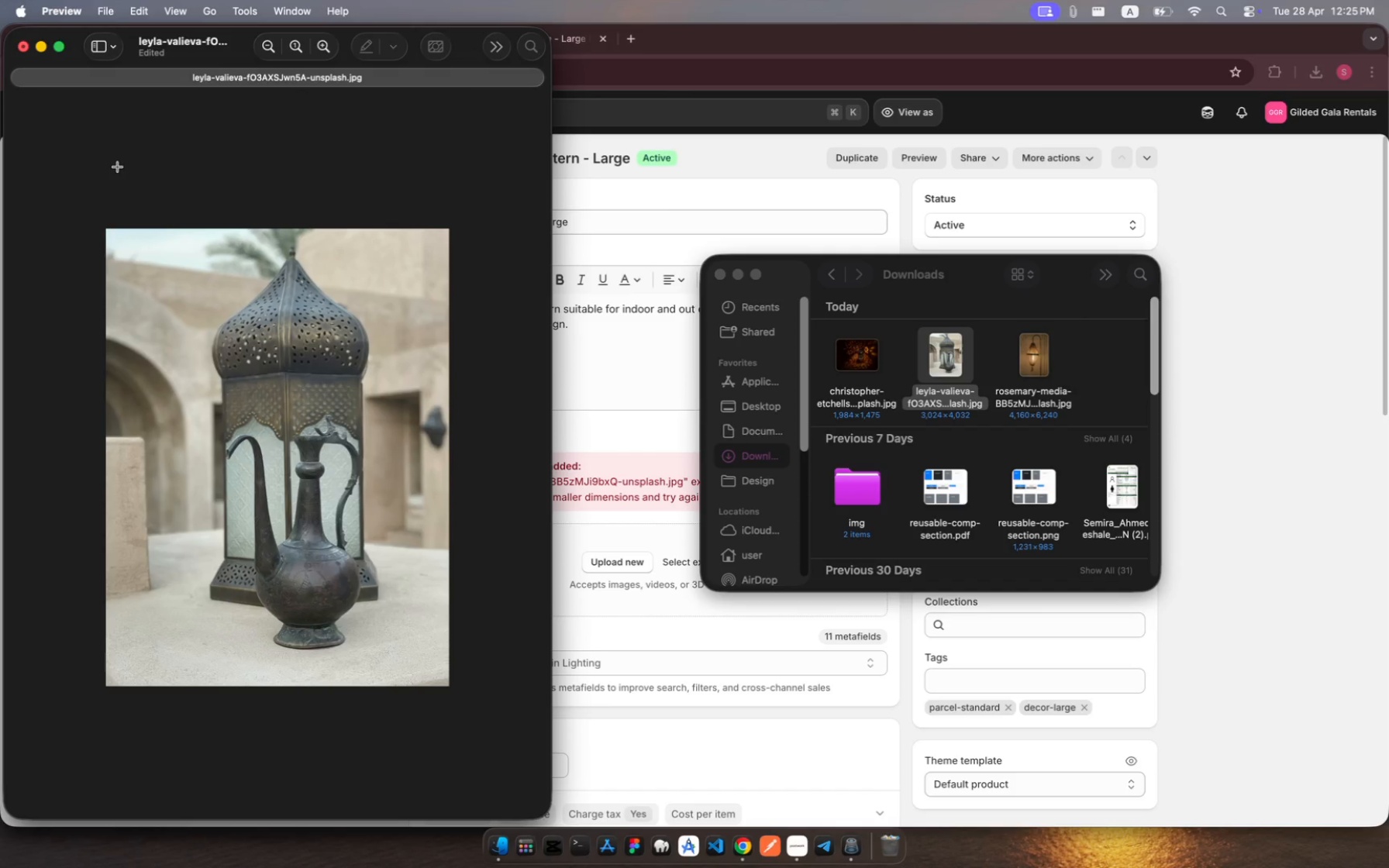 
key(Meta+S)
 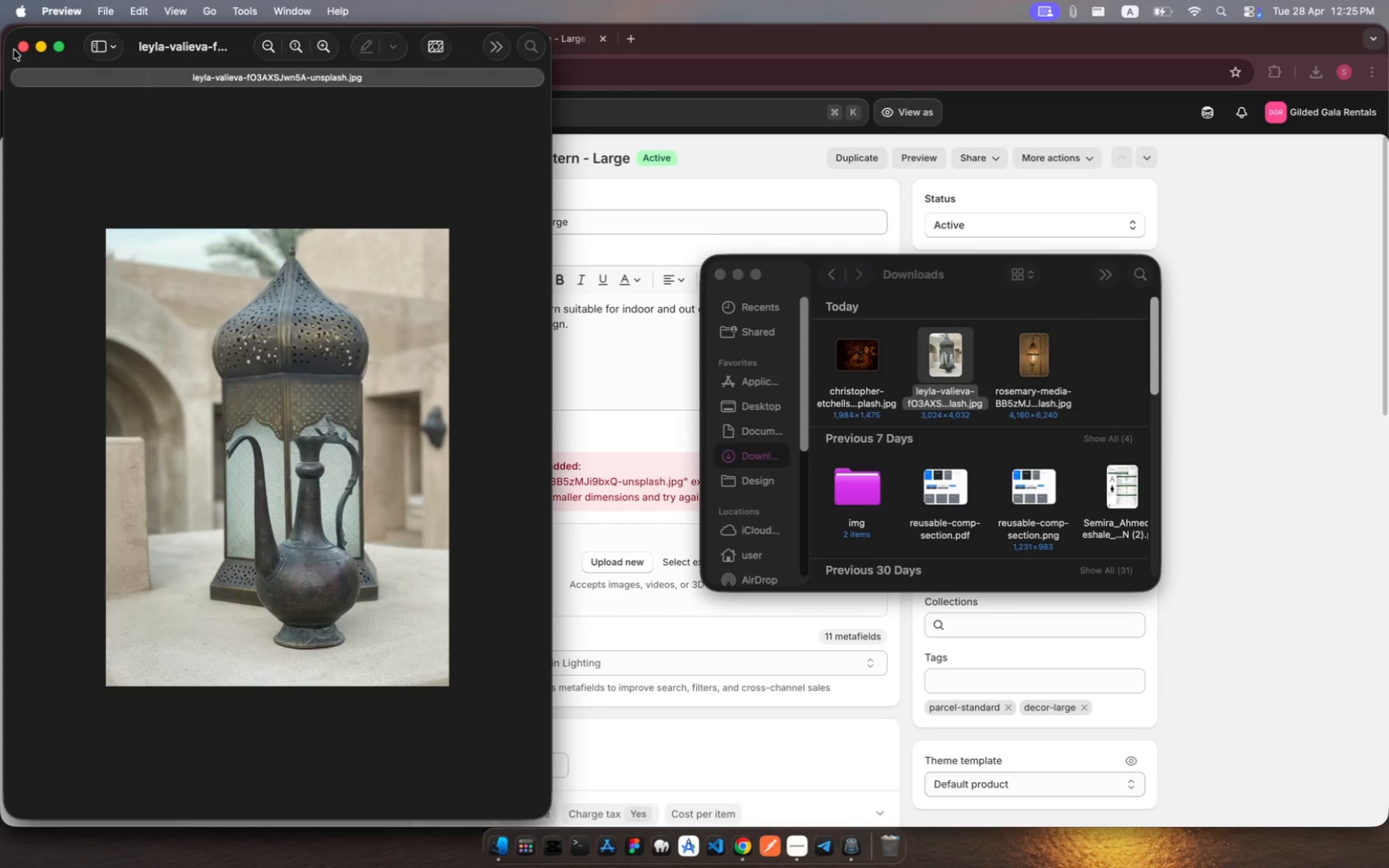 
left_click([16, 50])
 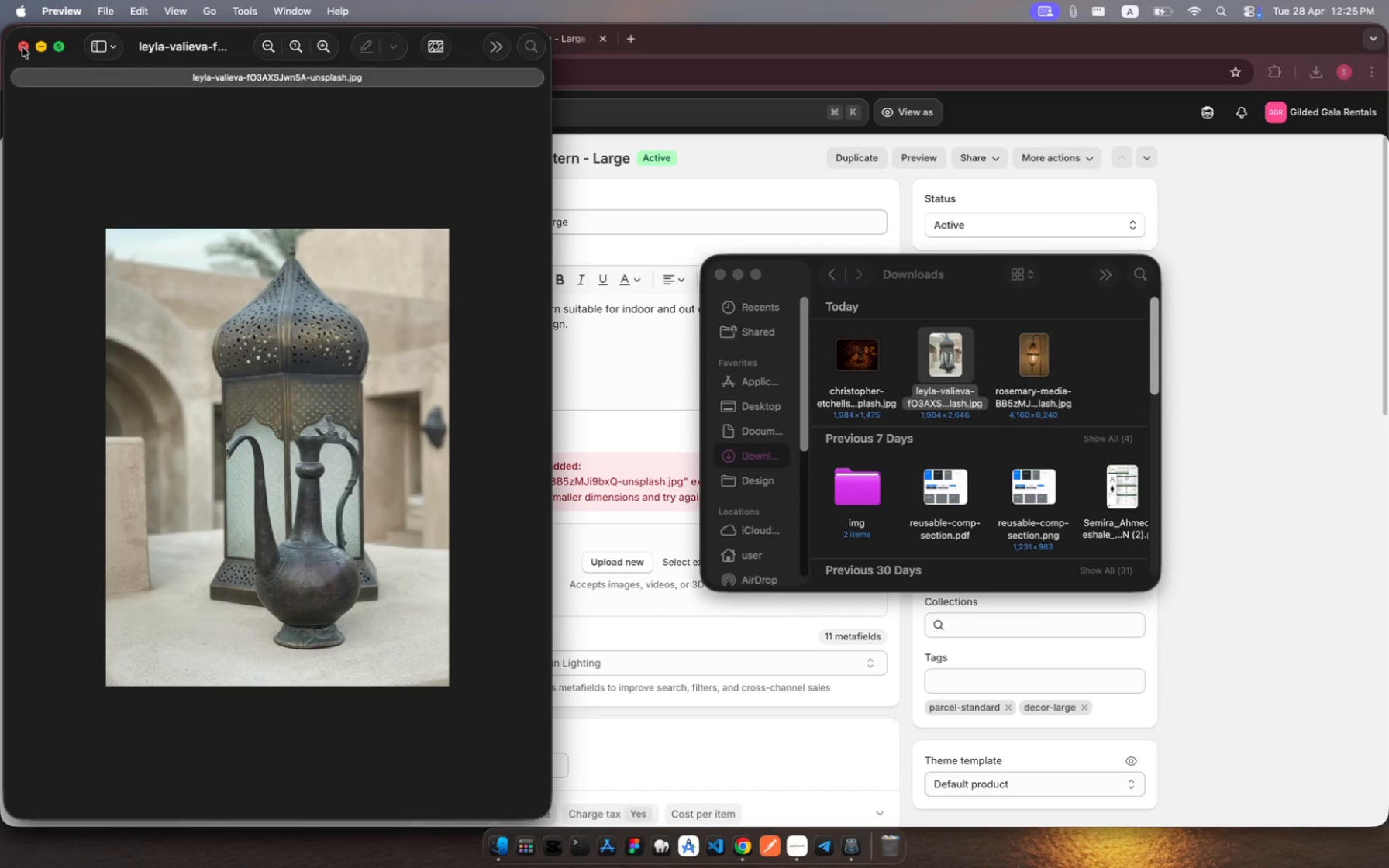 
left_click([22, 47])
 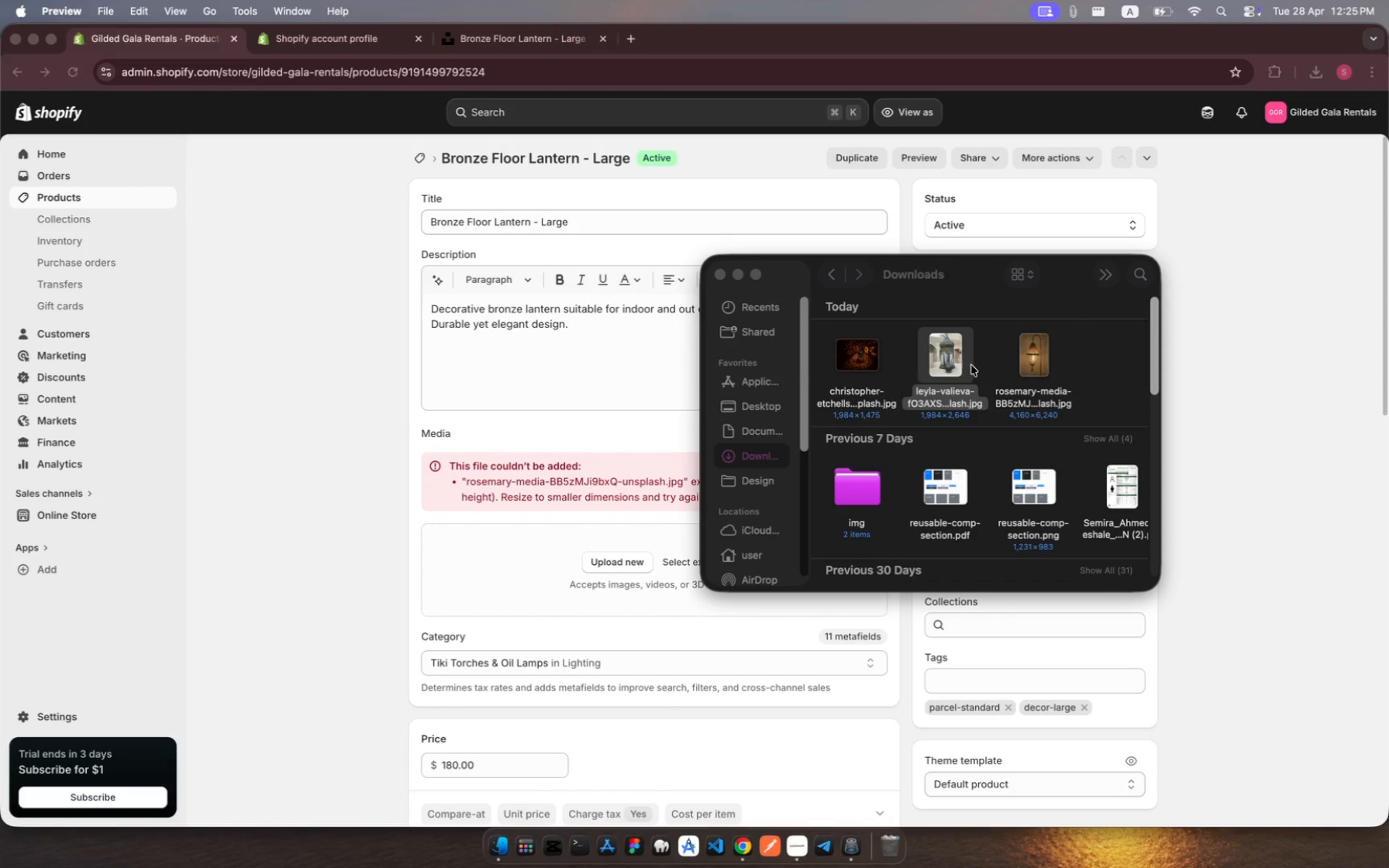 
left_click([1022, 354])
 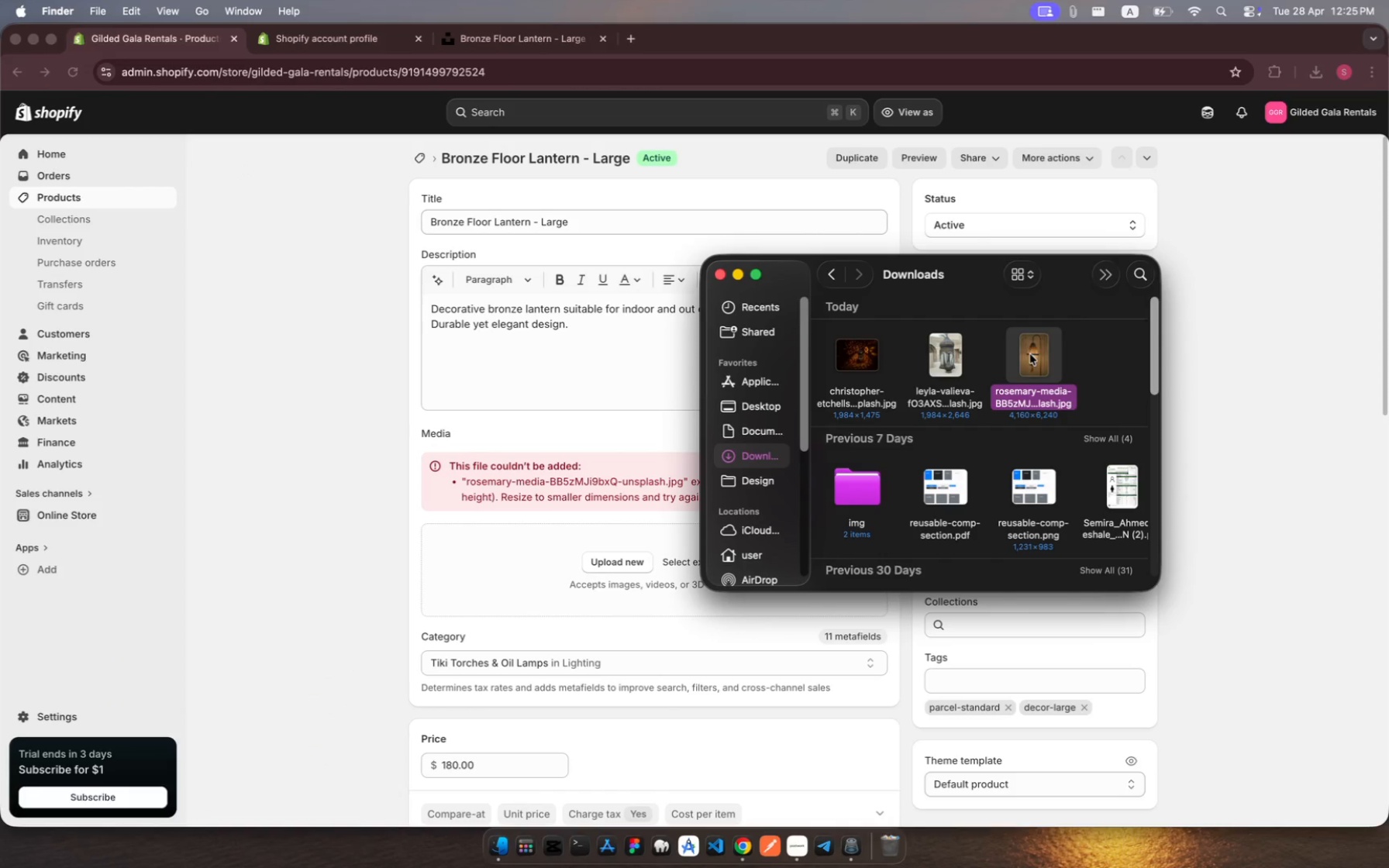 
double_click([1035, 355])
 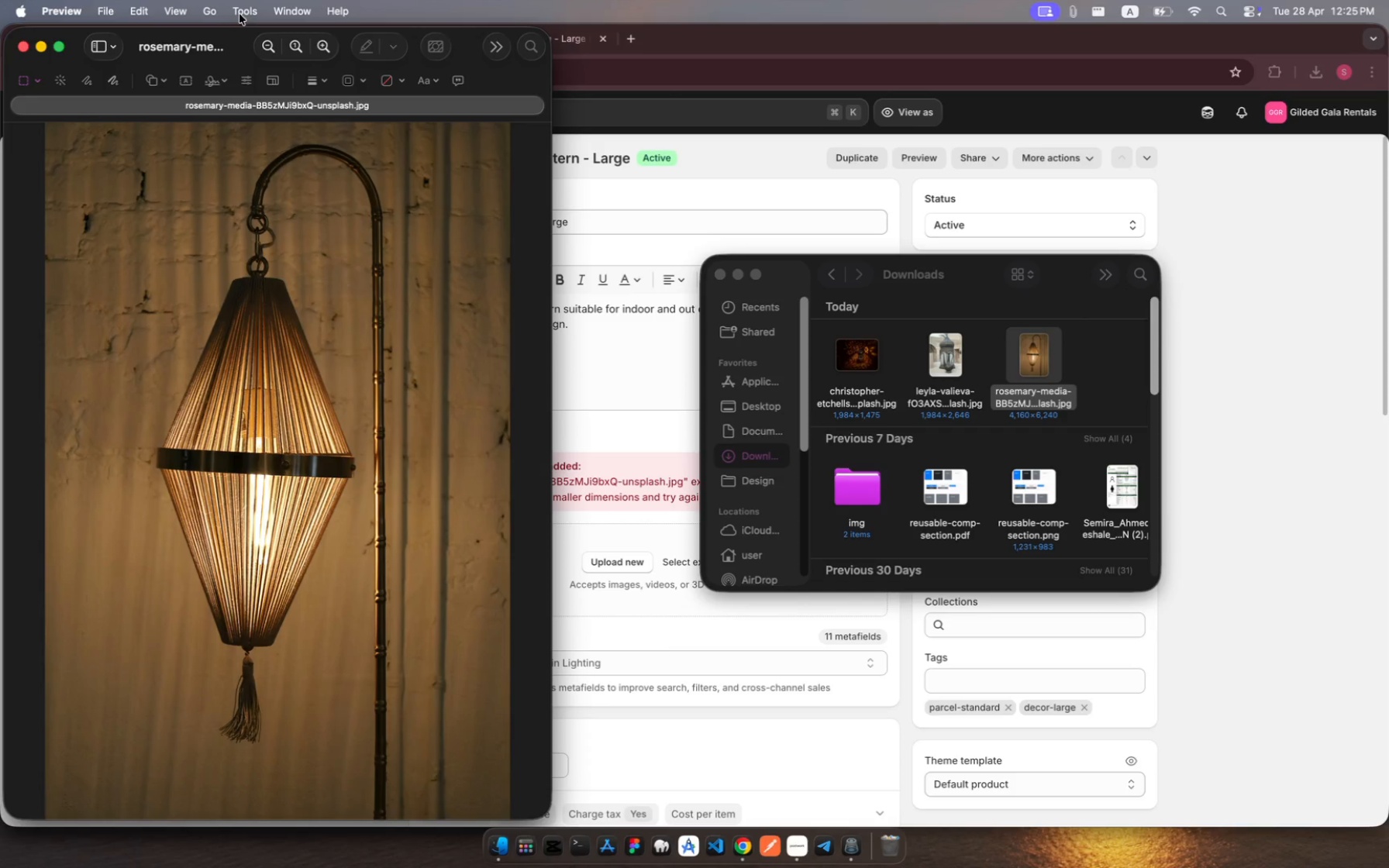 
wait(5.03)
 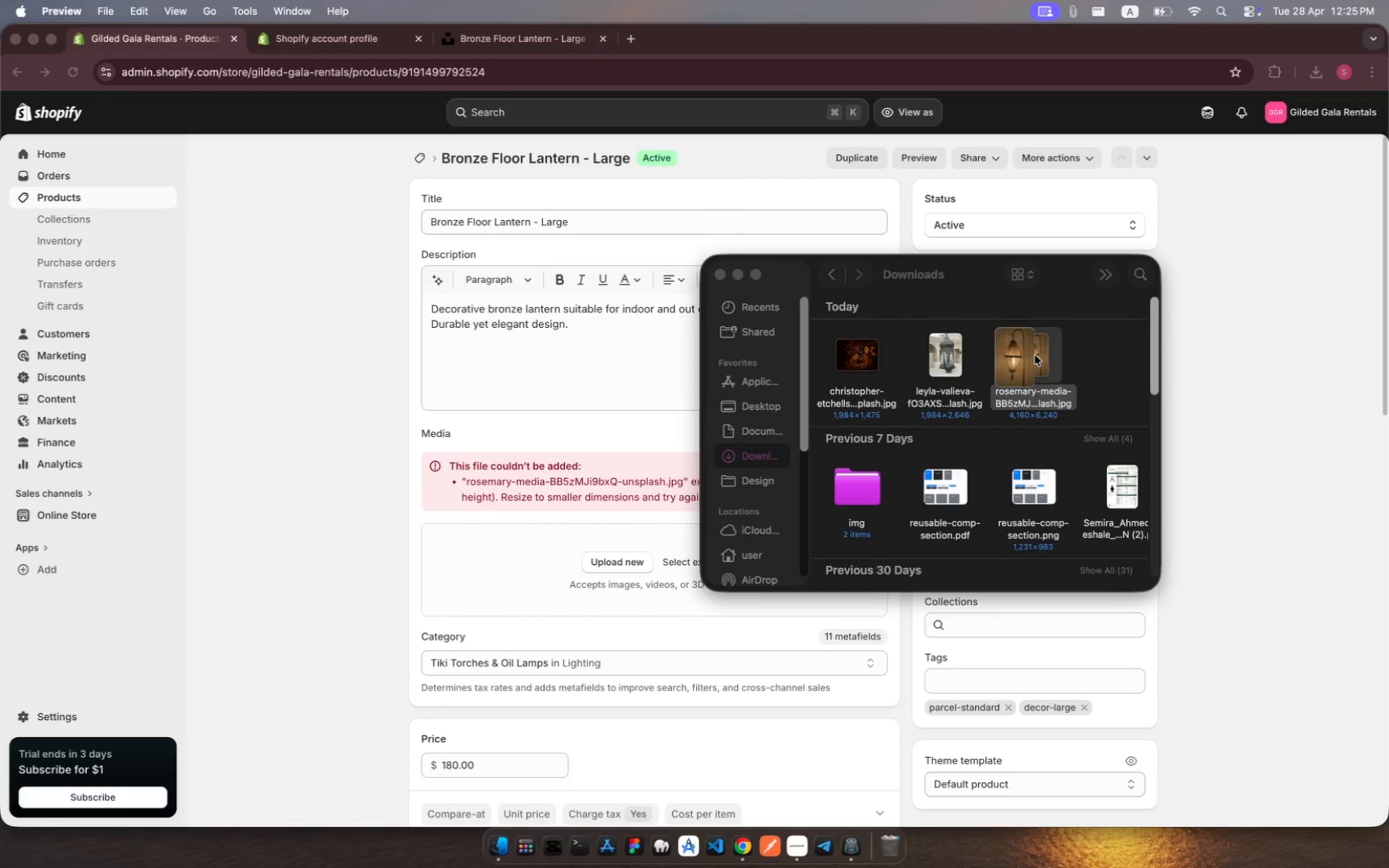 
left_click([241, 10])
 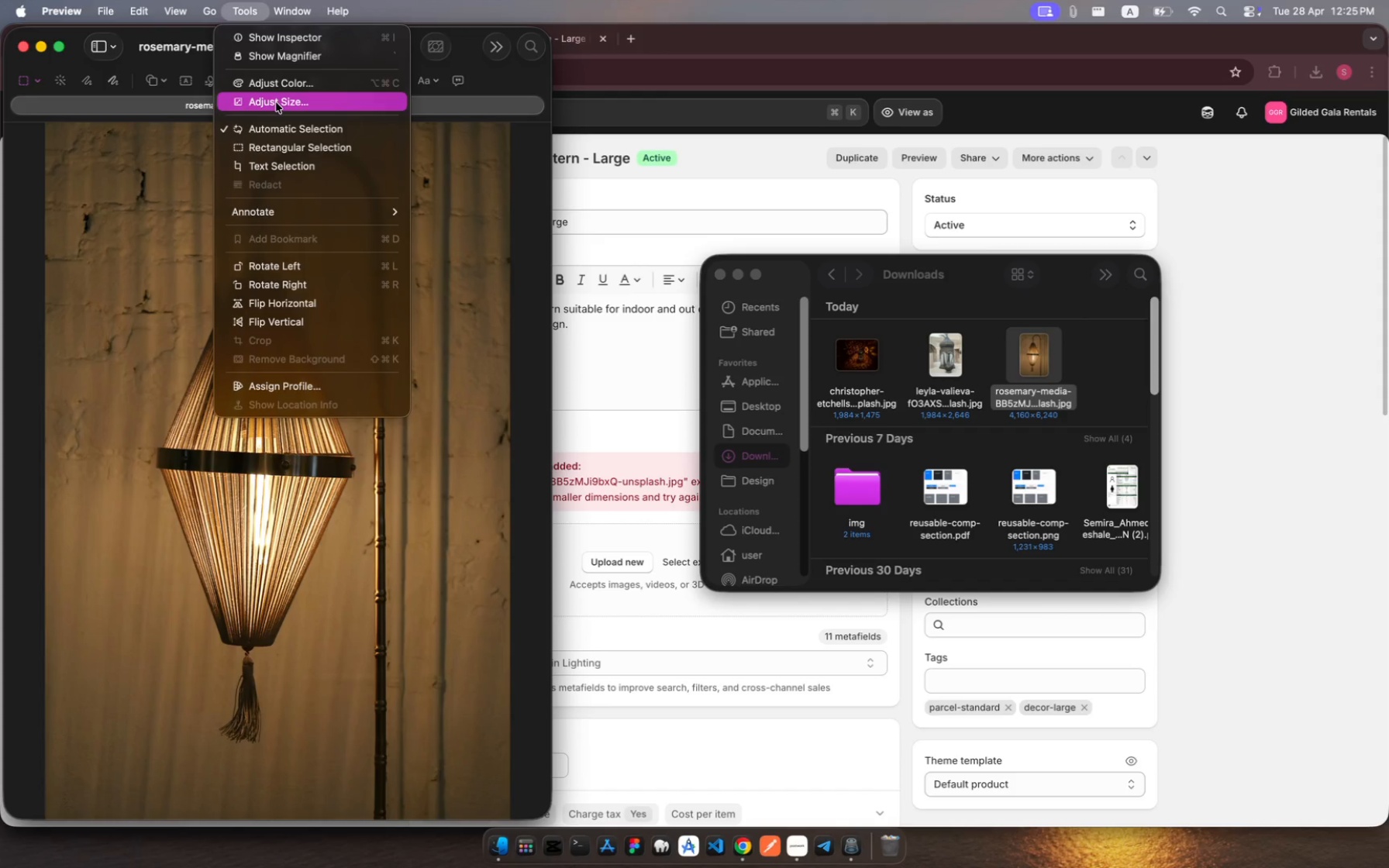 
left_click([276, 104])
 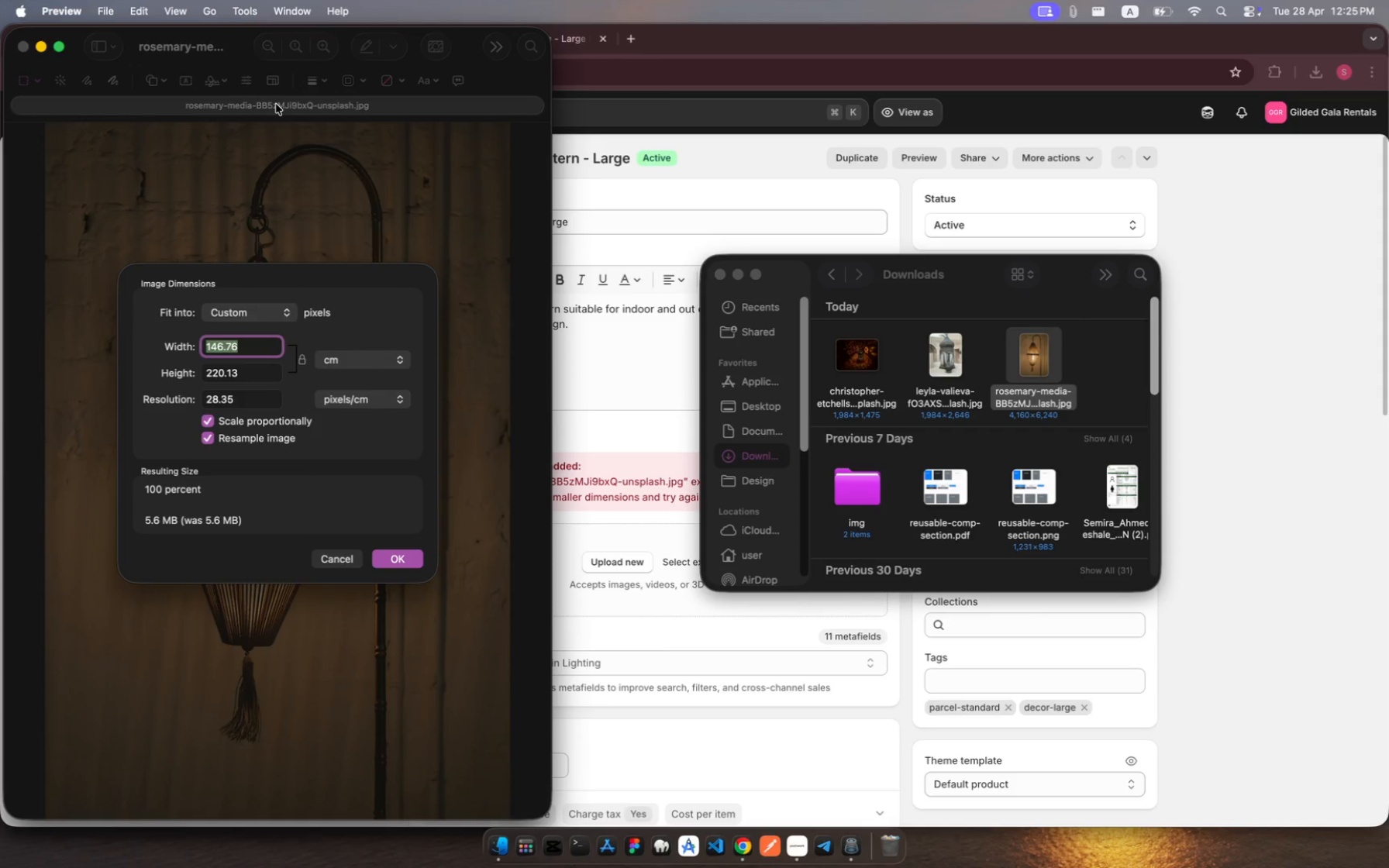 
type(70)
 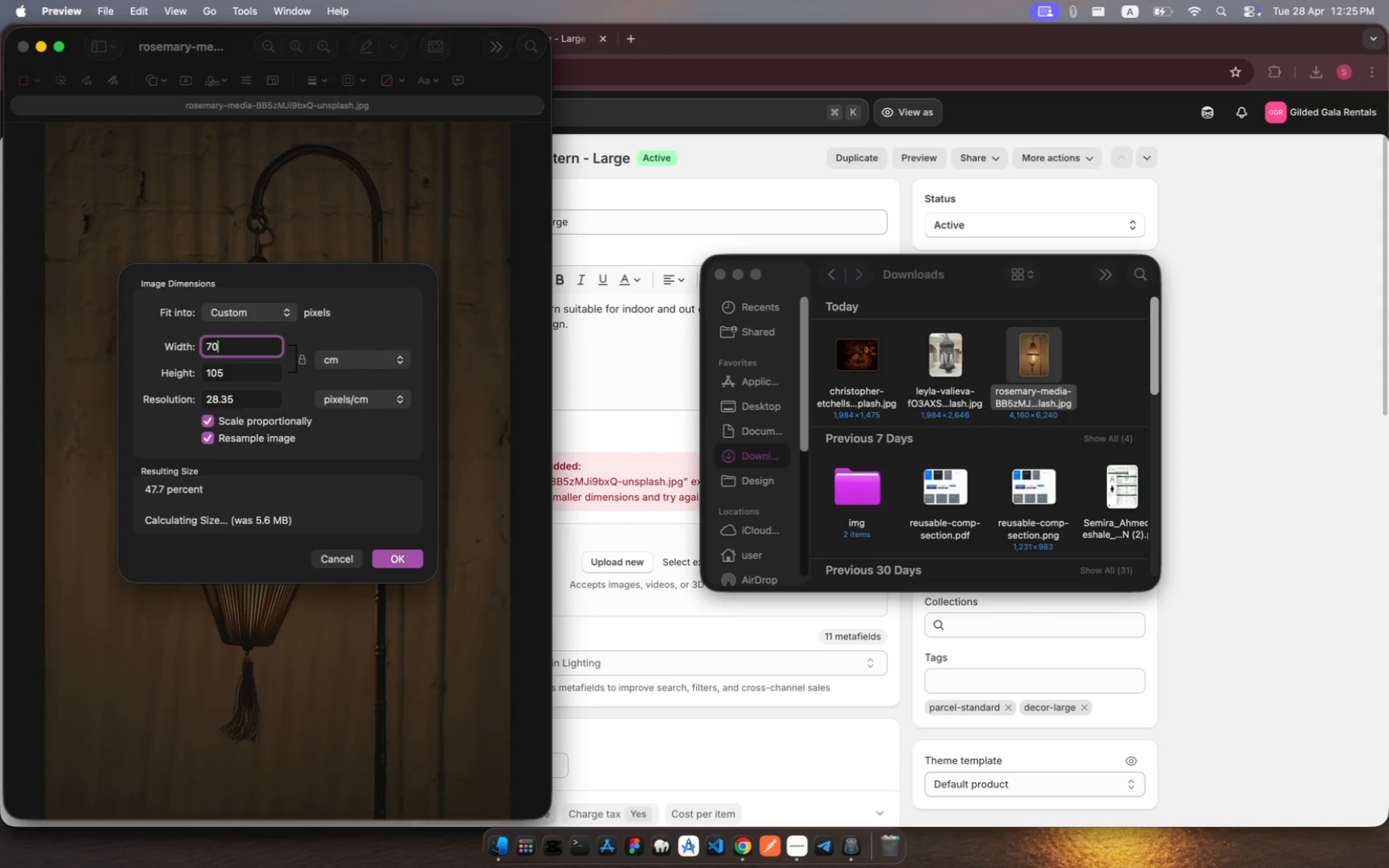 
key(Enter)
 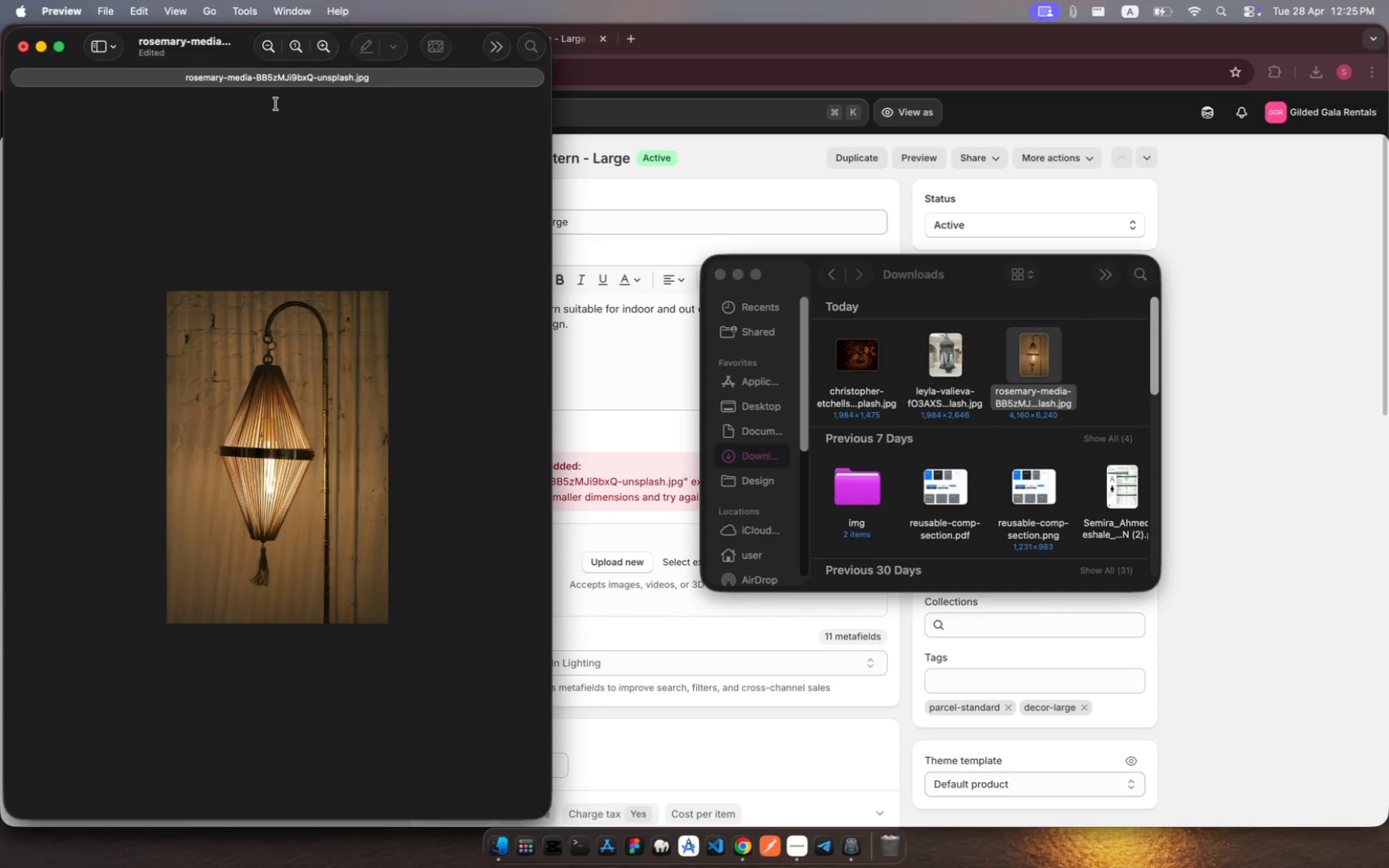 
key(Meta+S)
 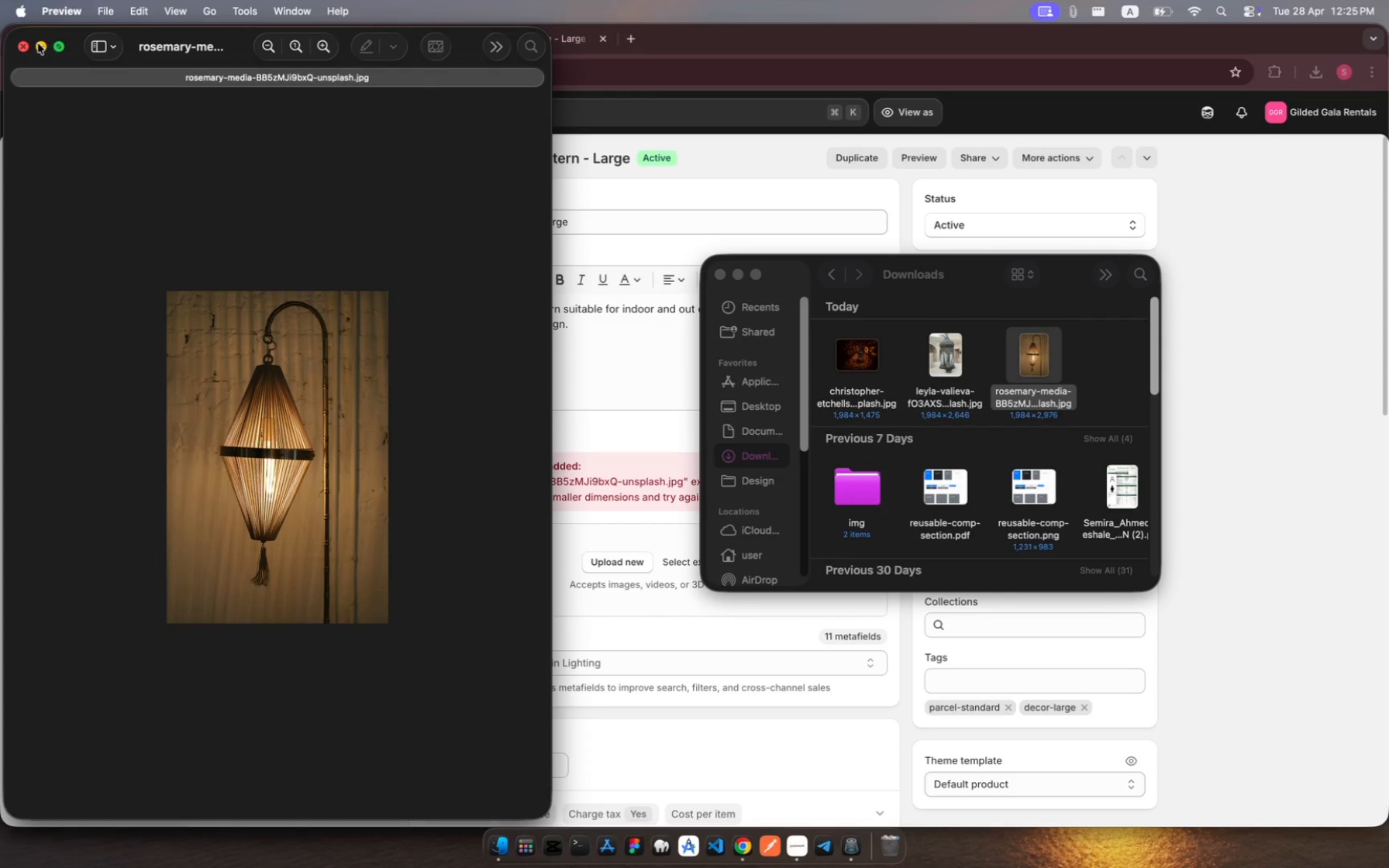 
left_click([27, 46])
 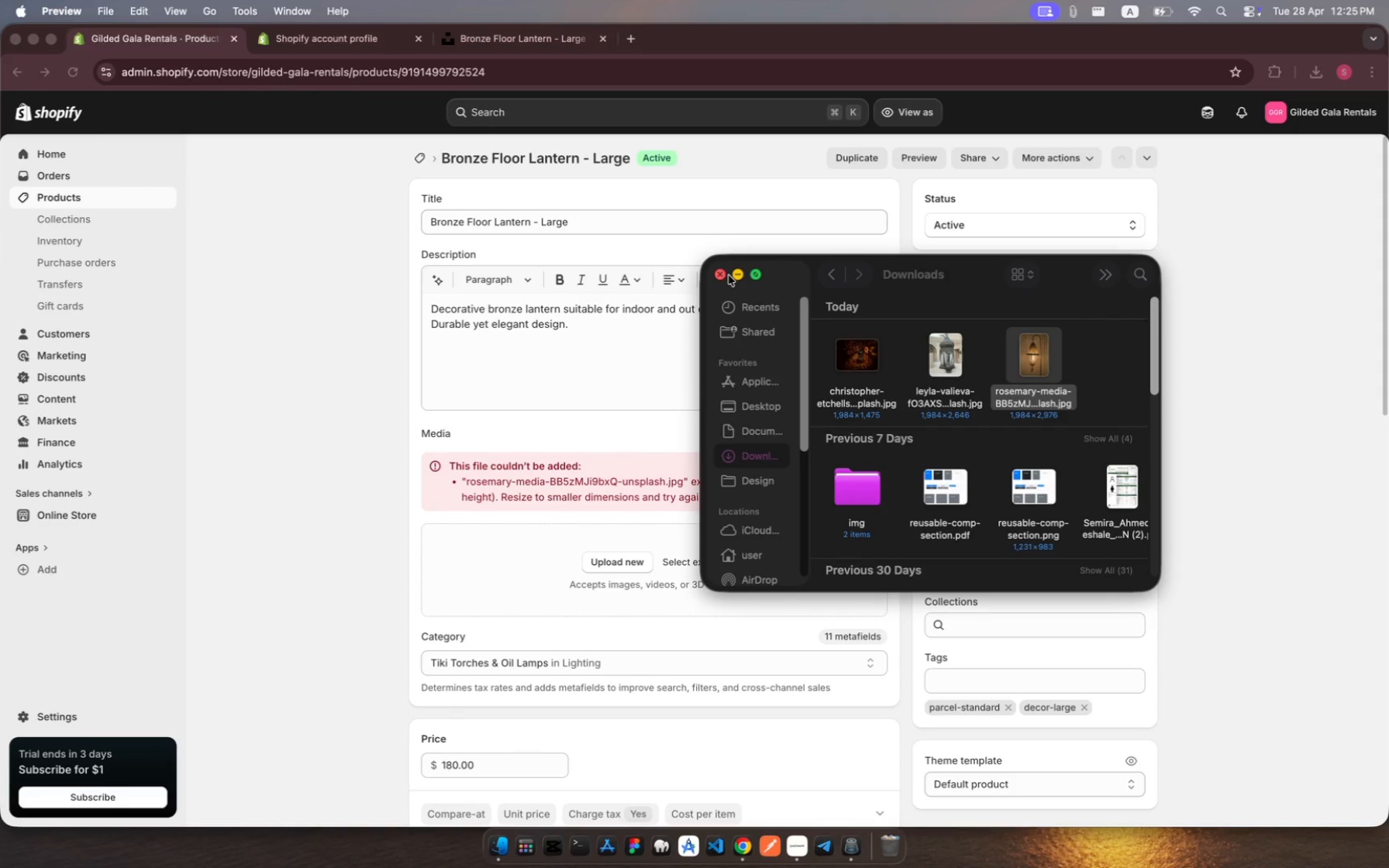 
left_click([719, 274])
 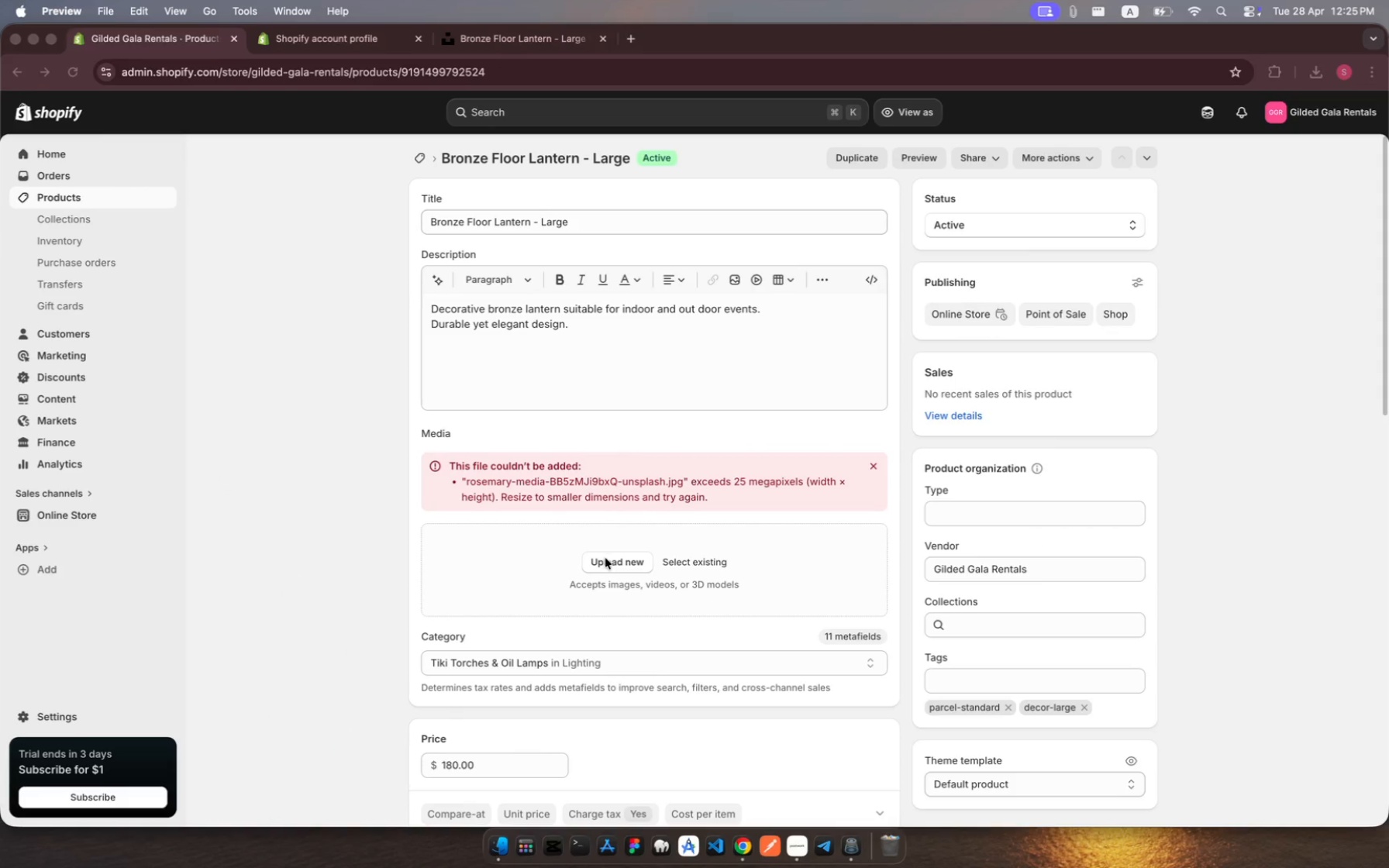 
left_click([608, 563])
 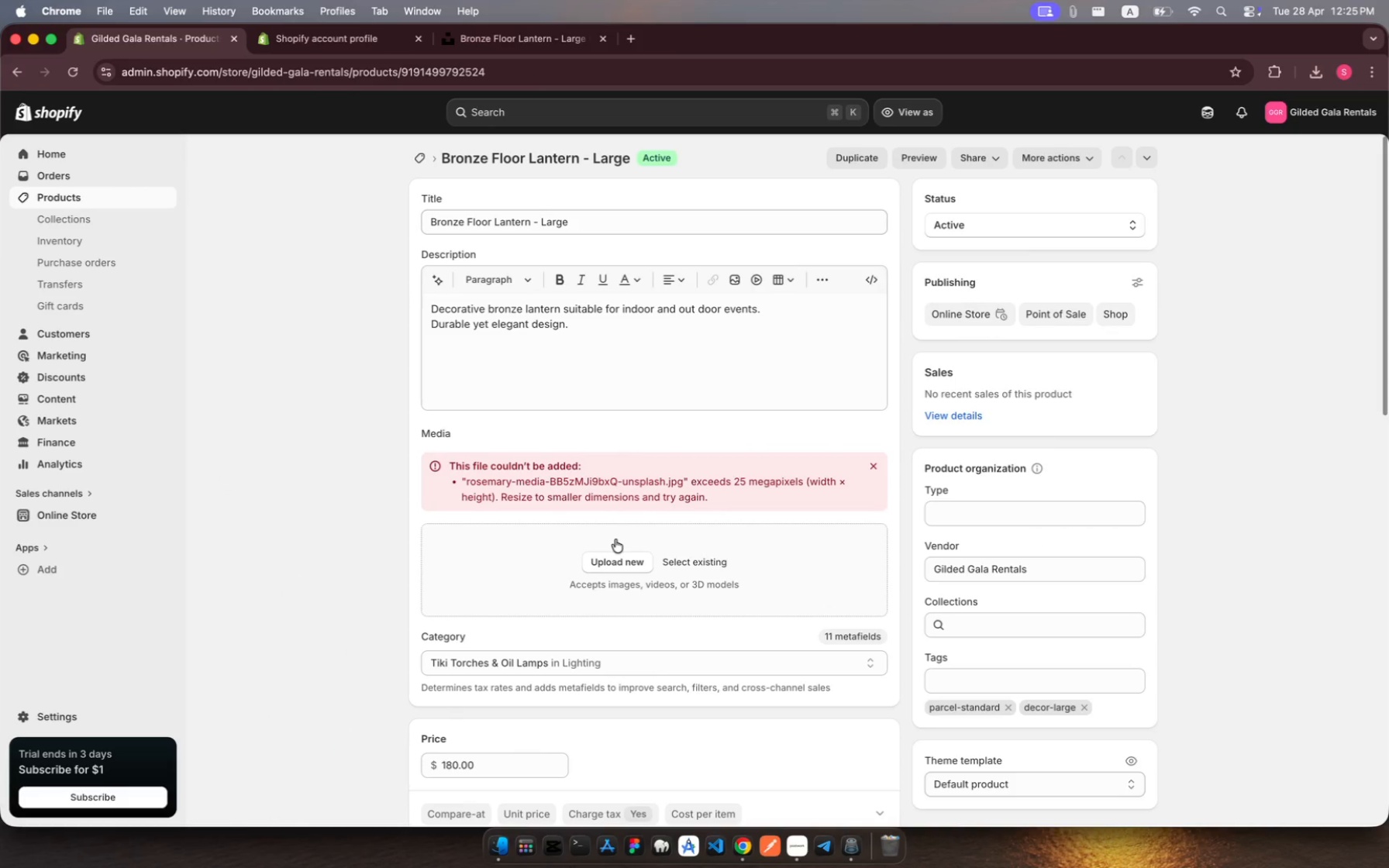 
left_click([619, 563])
 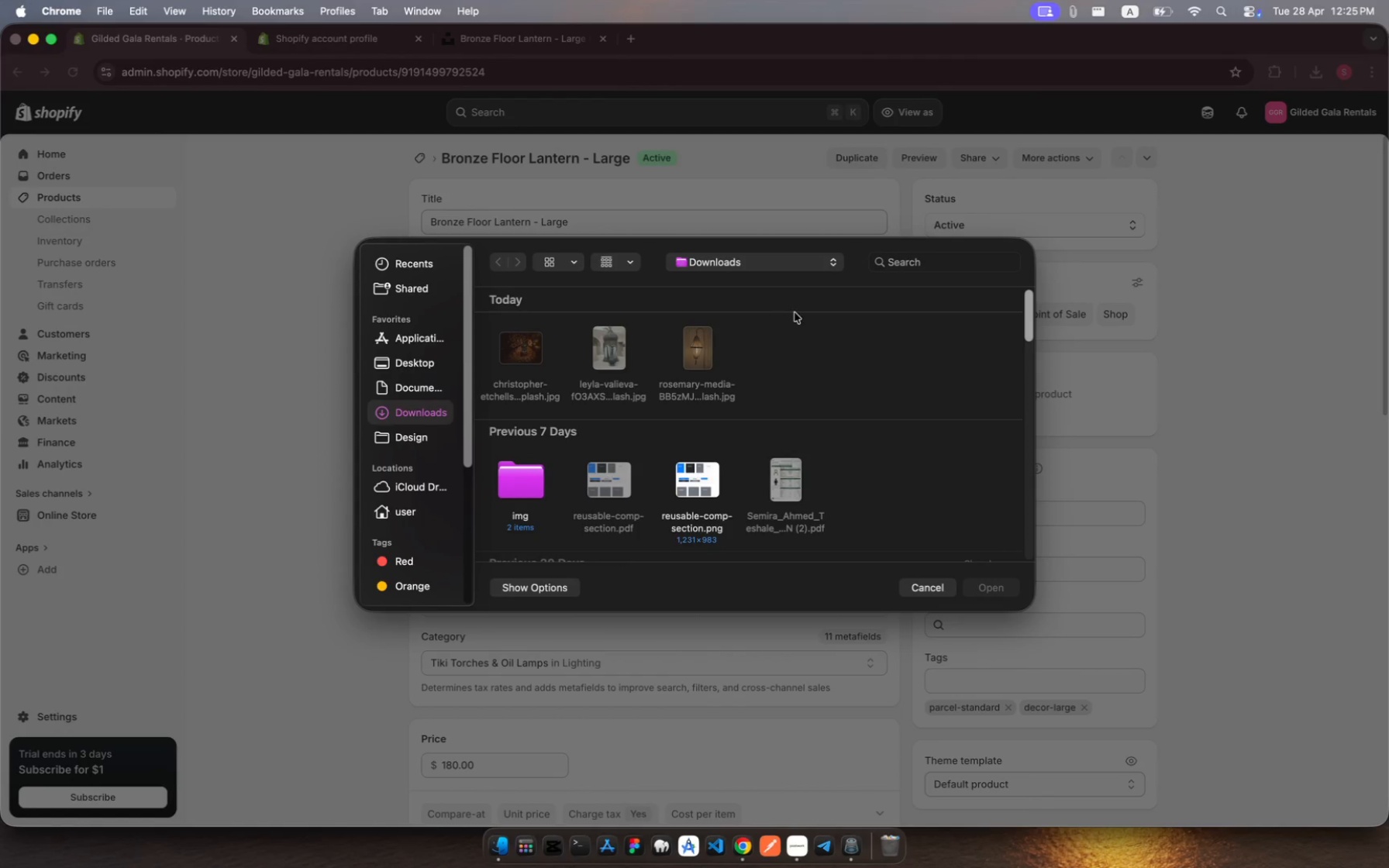 
left_click([763, 353])
 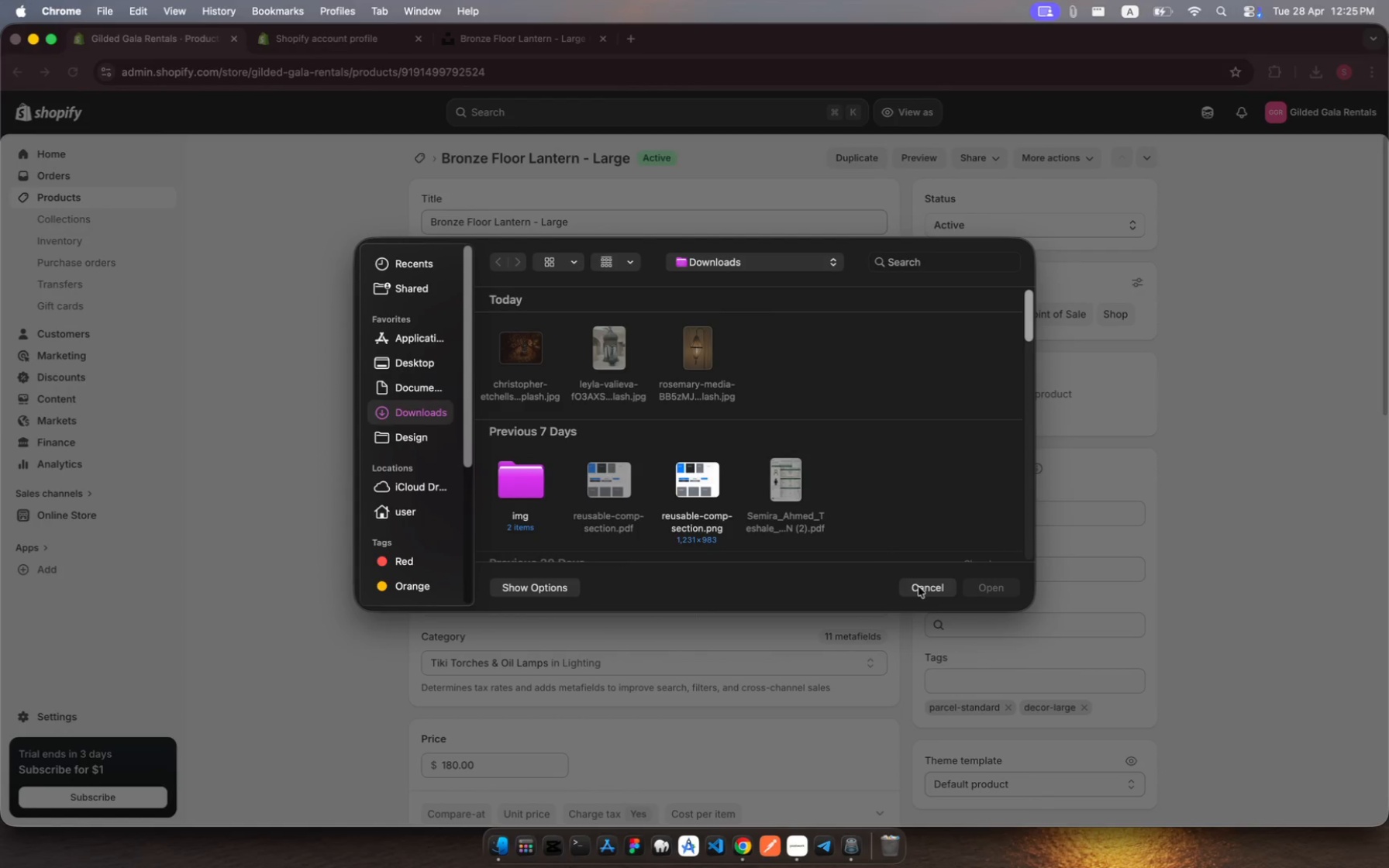 
left_click([925, 590])
 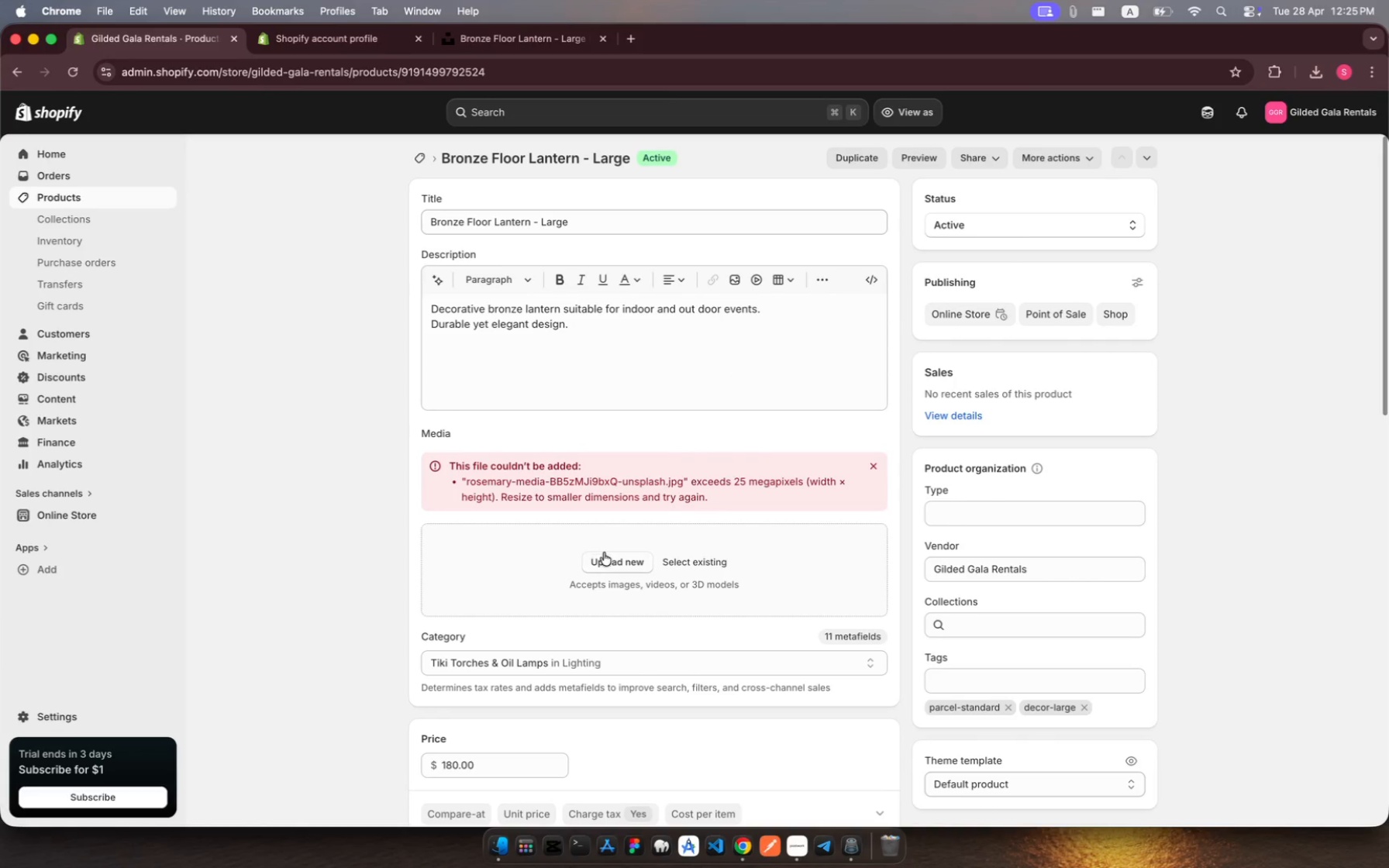 
left_click([608, 563])
 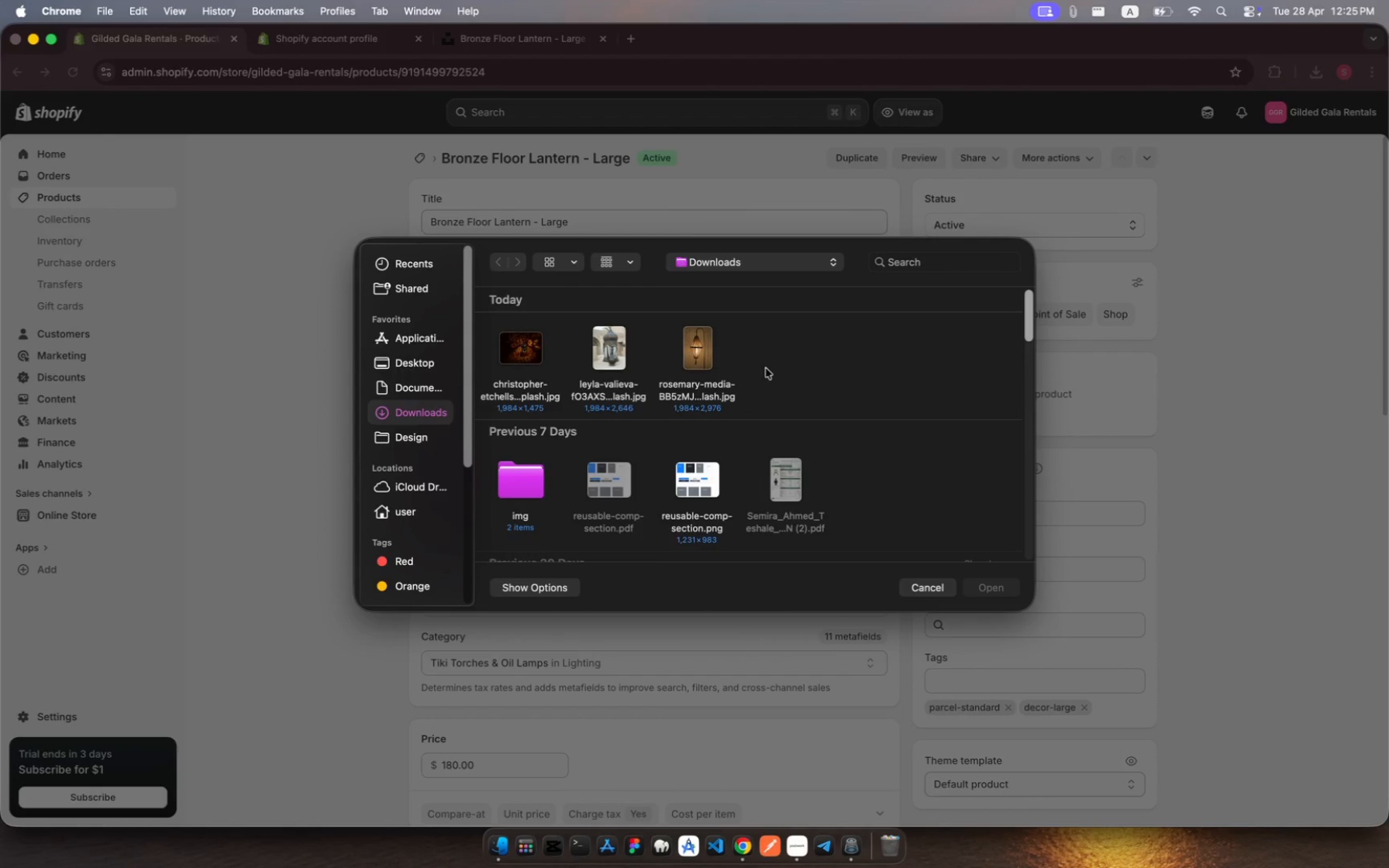 
left_click_drag(start_coordinate=[770, 367], to_coordinate=[511, 332])
 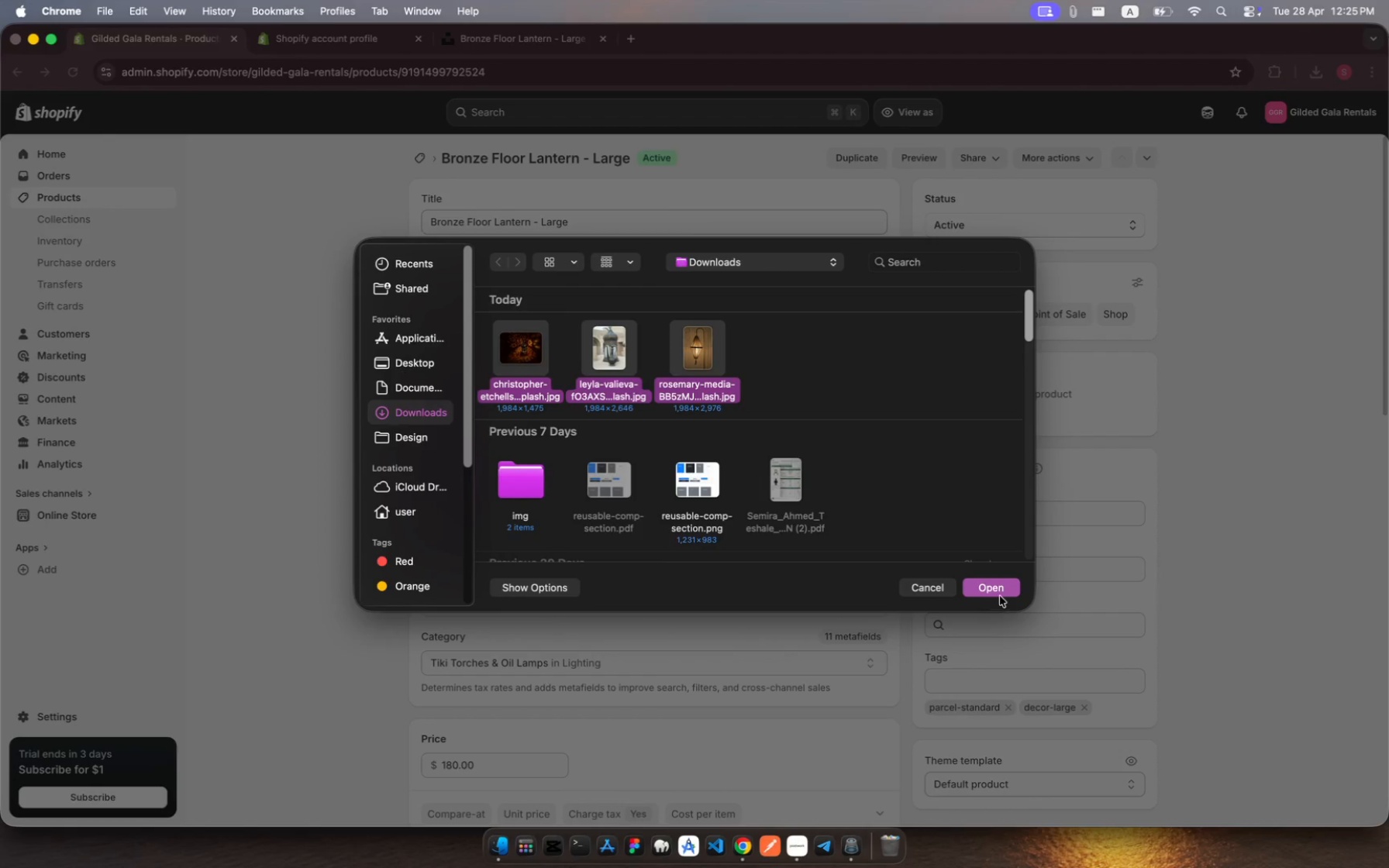 
left_click([1000, 594])
 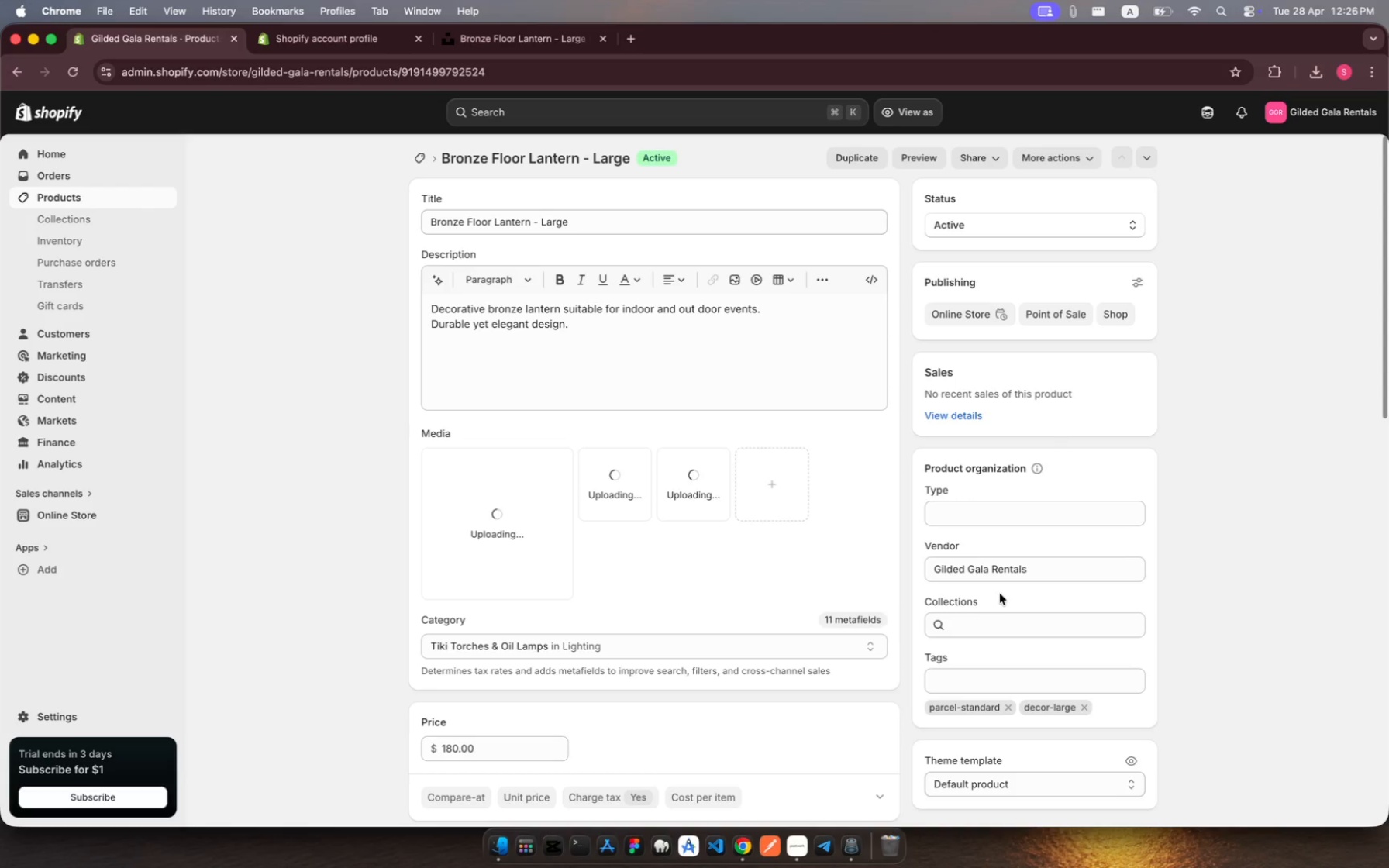 
wait(27.37)
 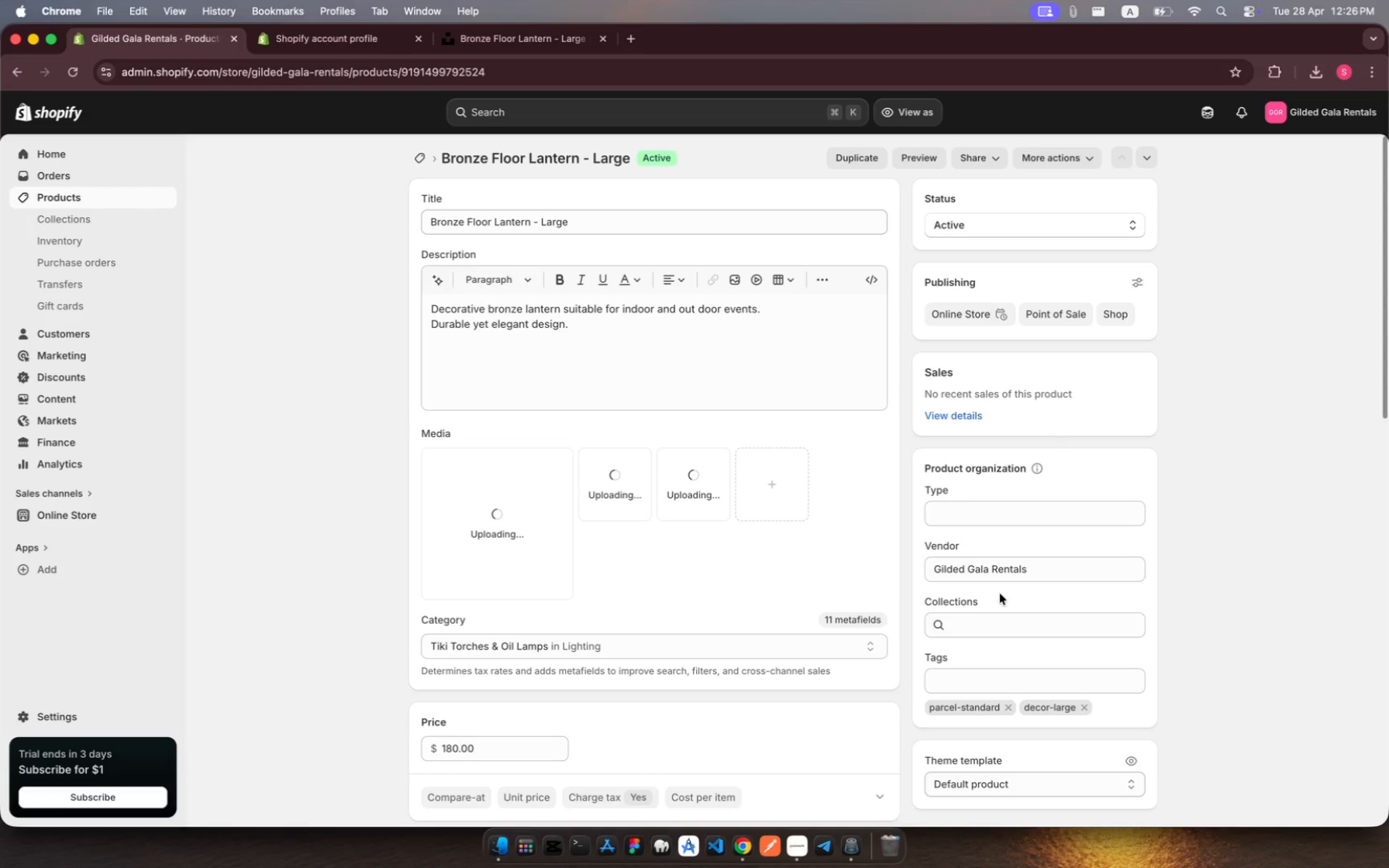 
left_click([790, 849])